 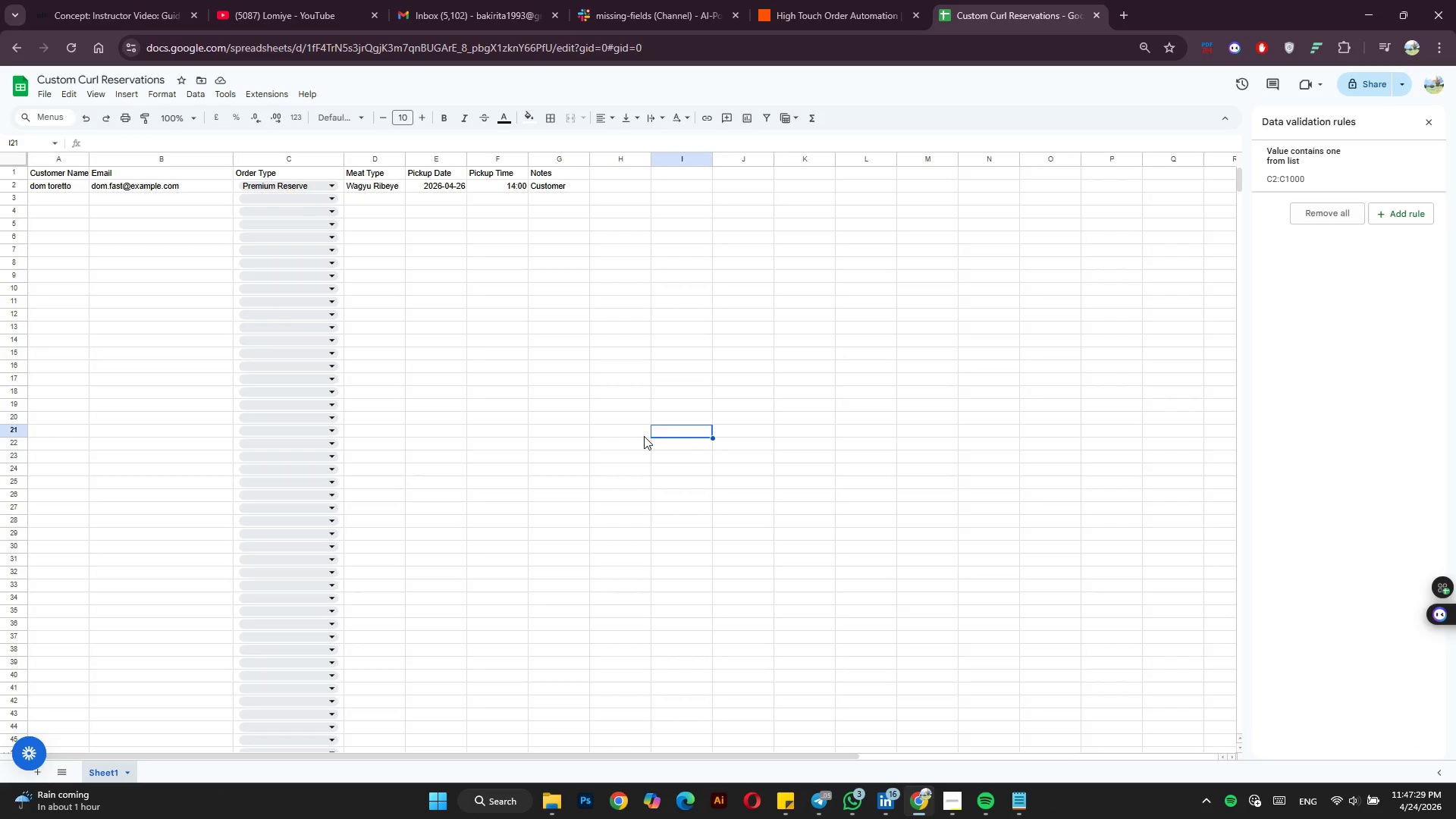 
key(Meta+Shift+S)
 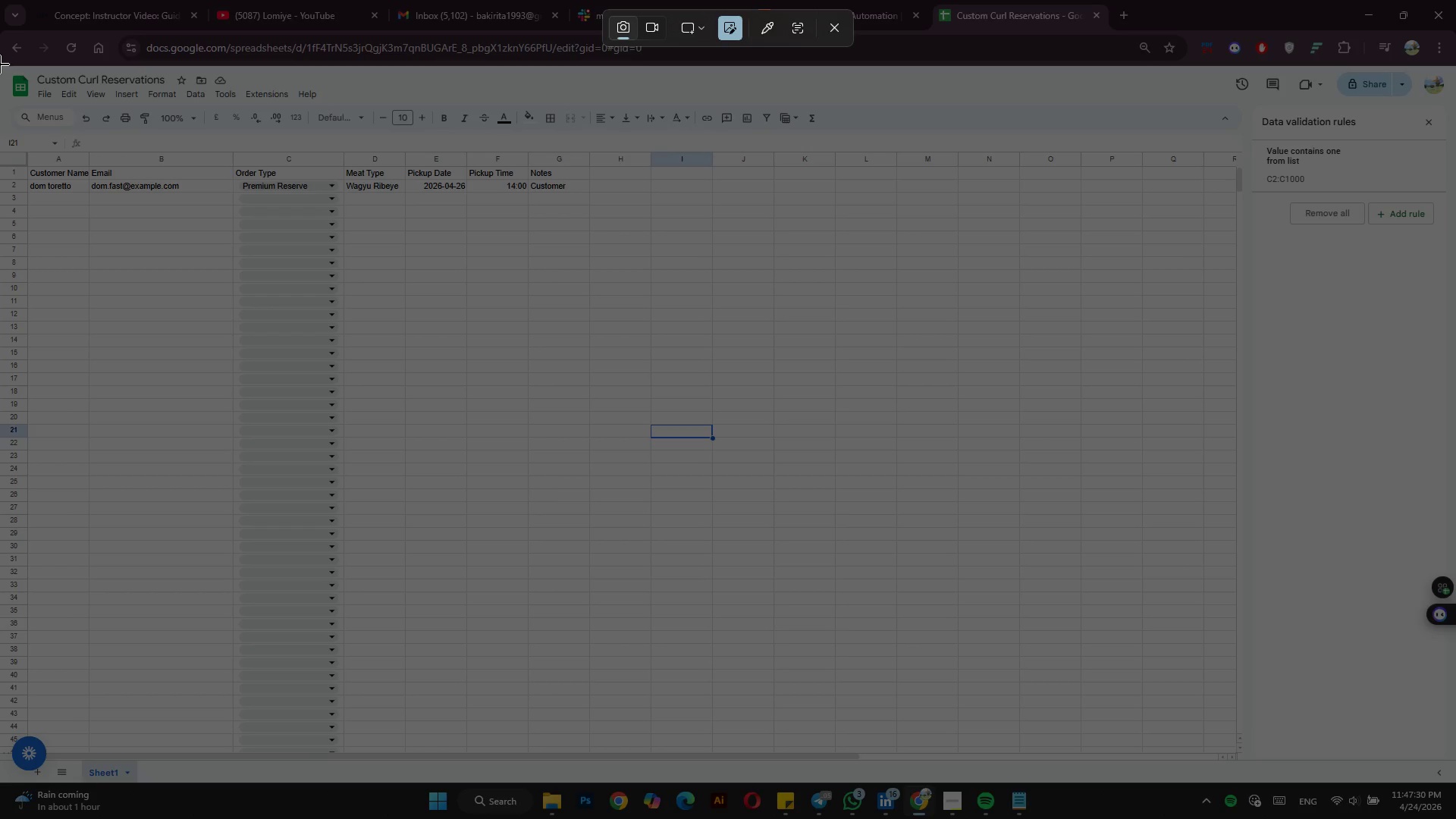 
left_click_drag(start_coordinate=[0, 60], to_coordinate=[1451, 784])
 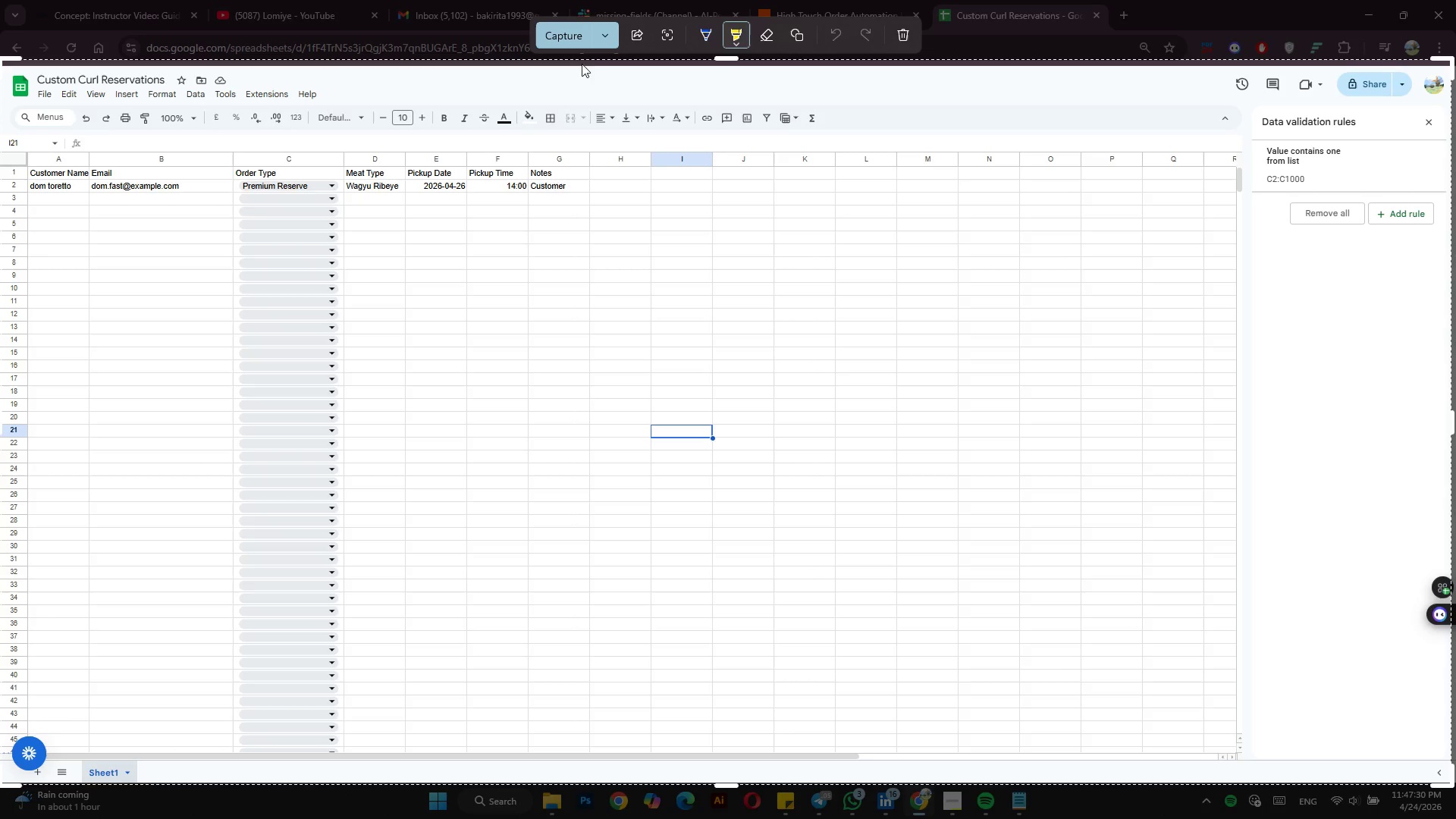 
left_click([602, 42])
 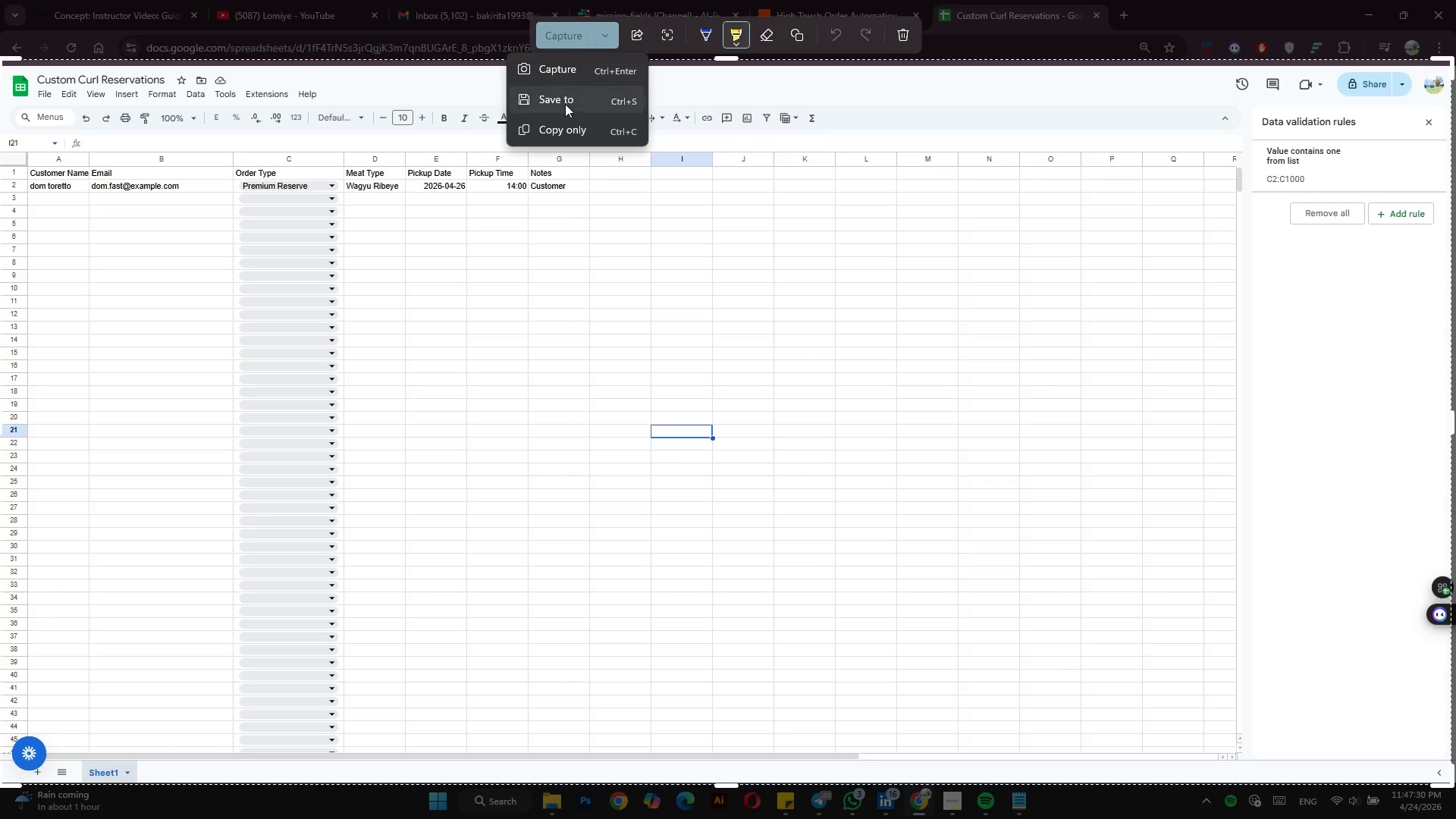 
left_click([560, 105])
 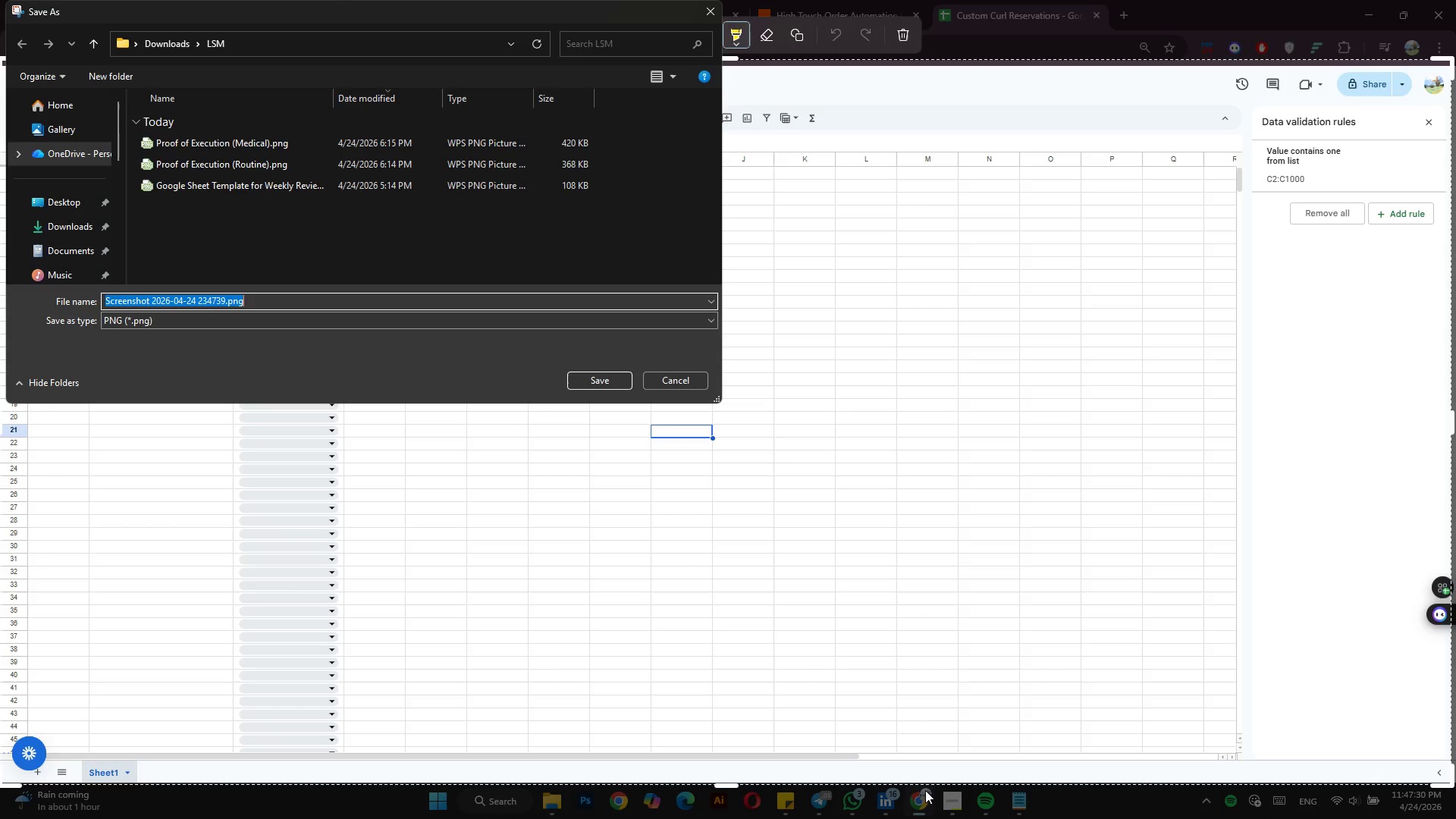 
key(Alt+Tab)
 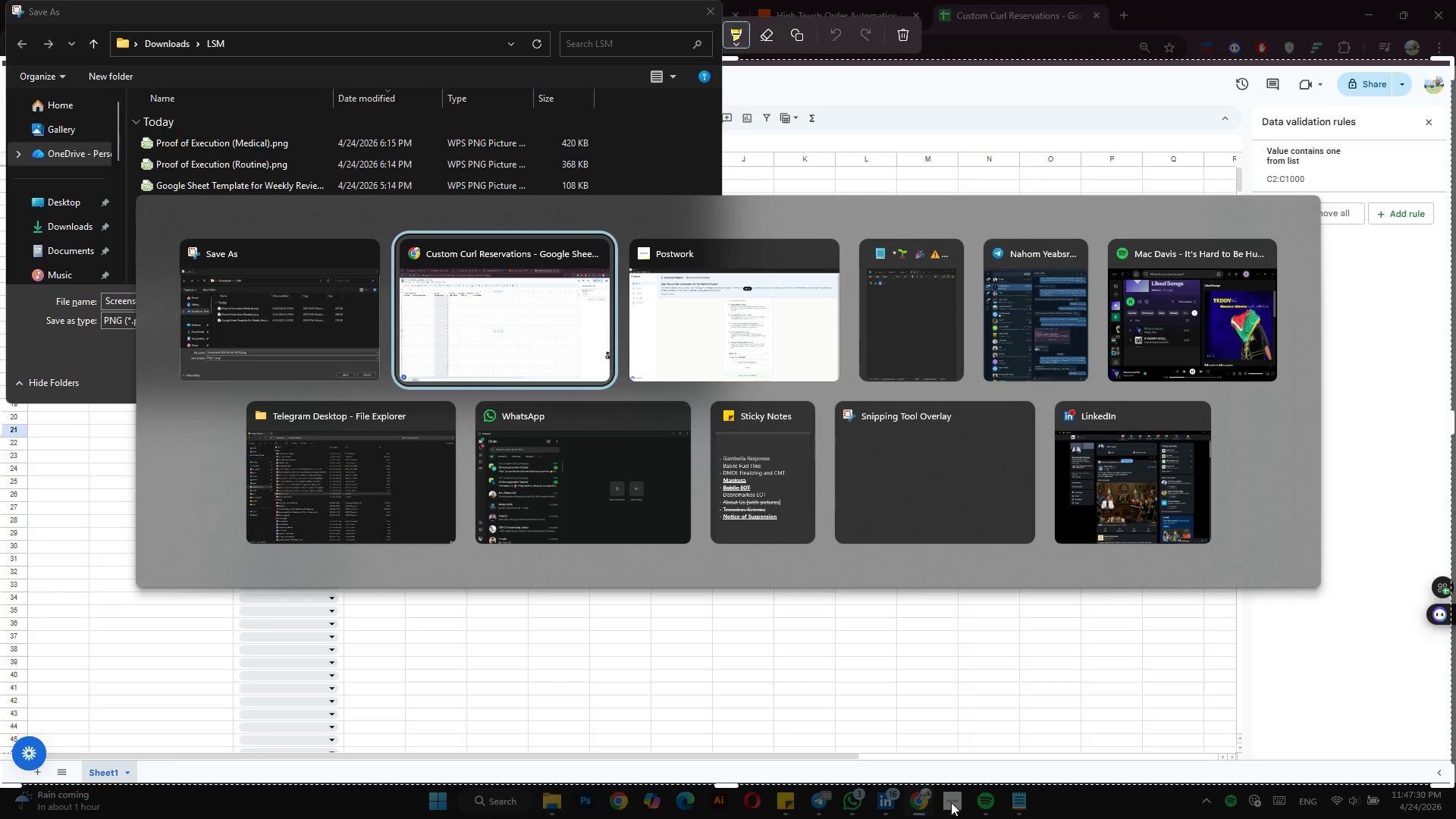 
key(Alt+Tab)